 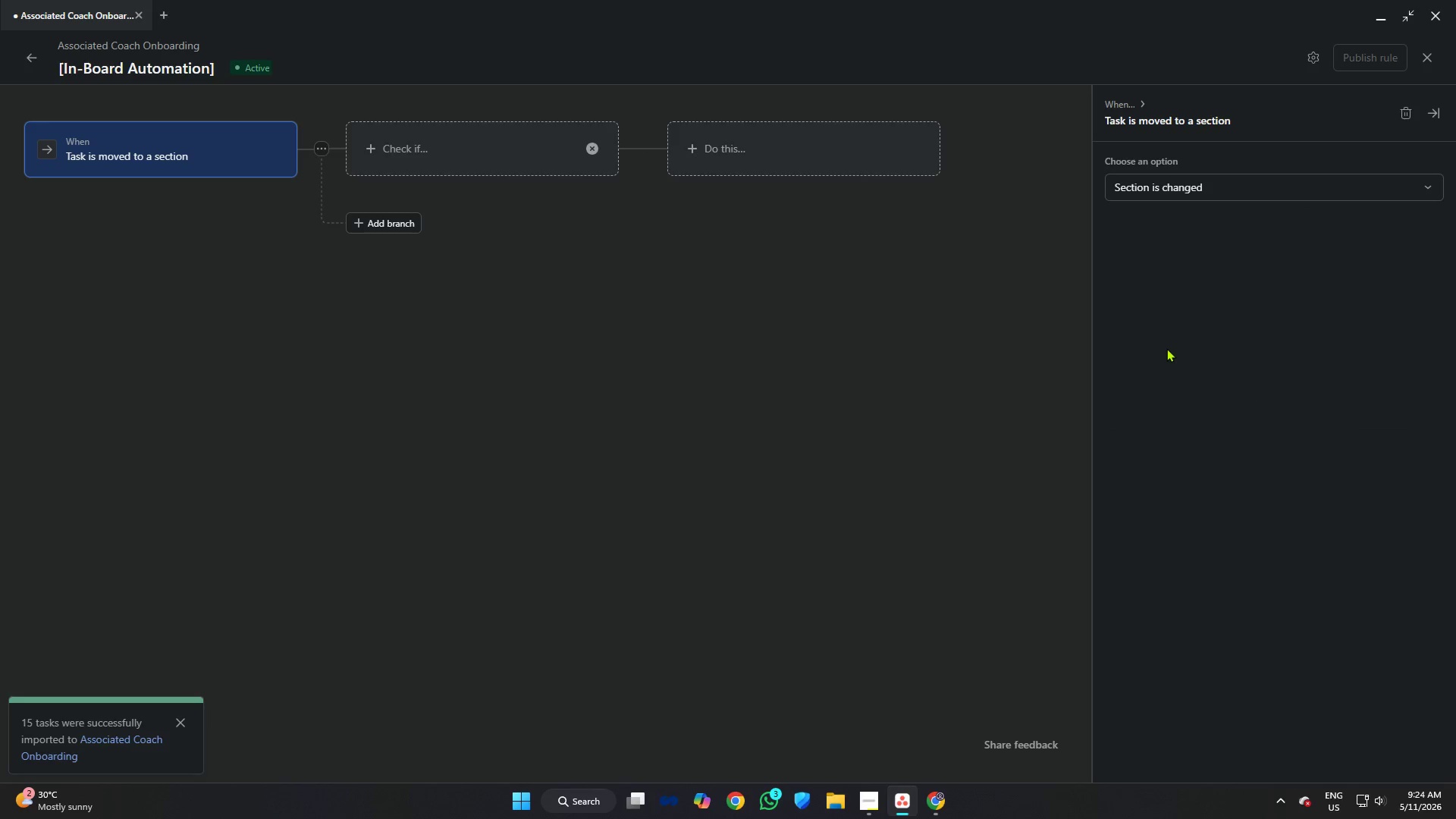 
double_click([1176, 187])
 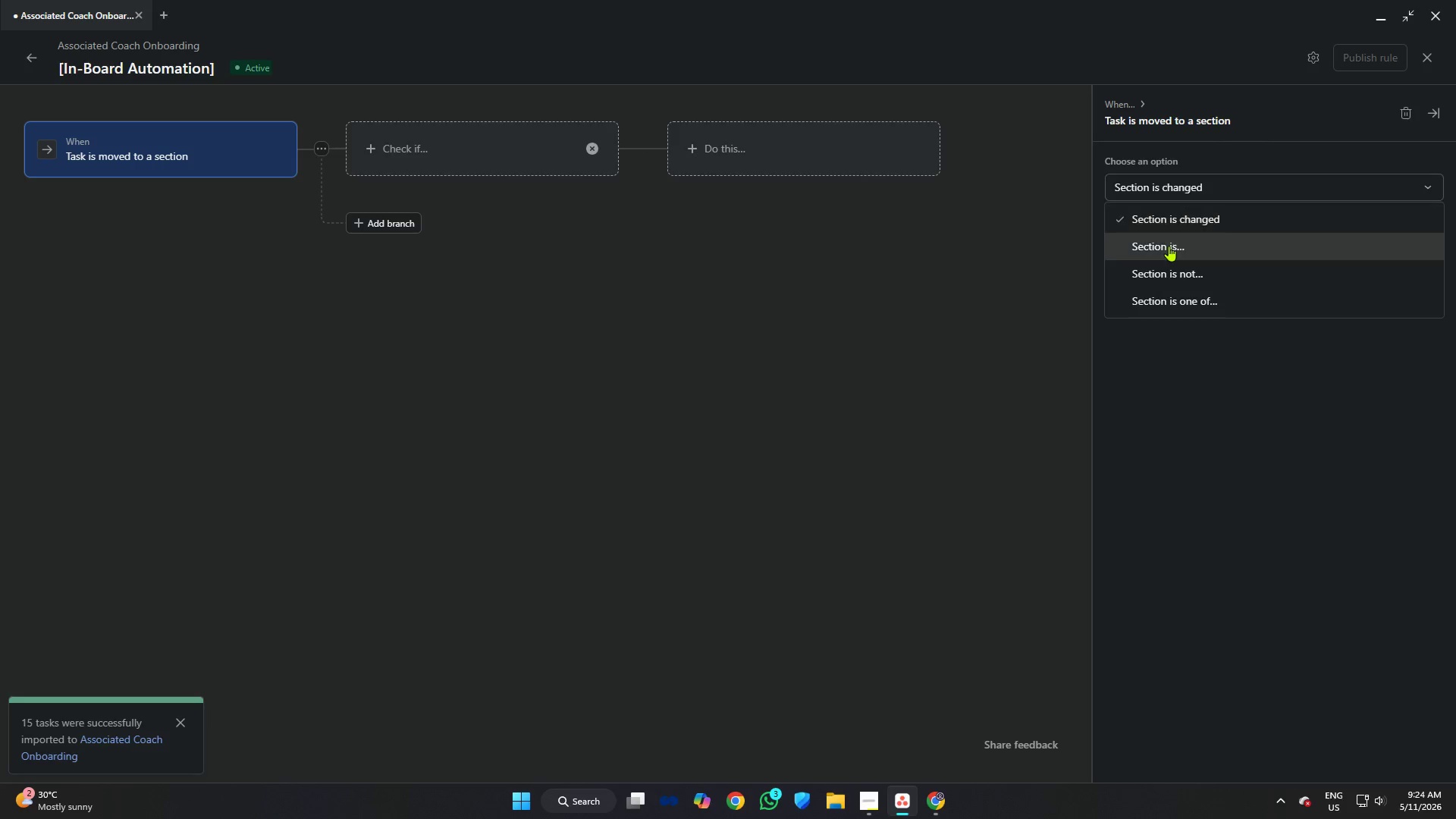 
left_click([1166, 250])
 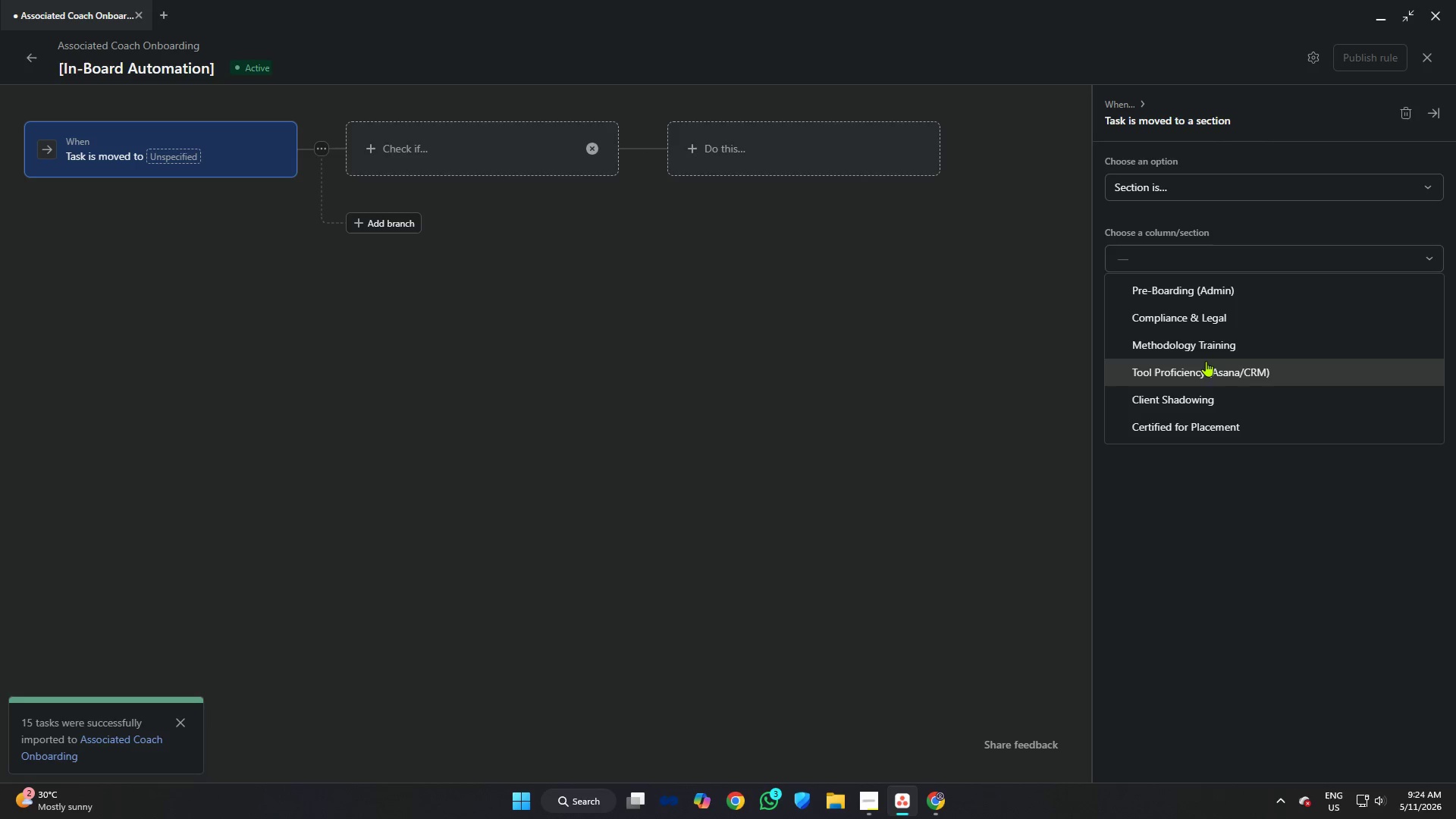 
left_click([1209, 324])
 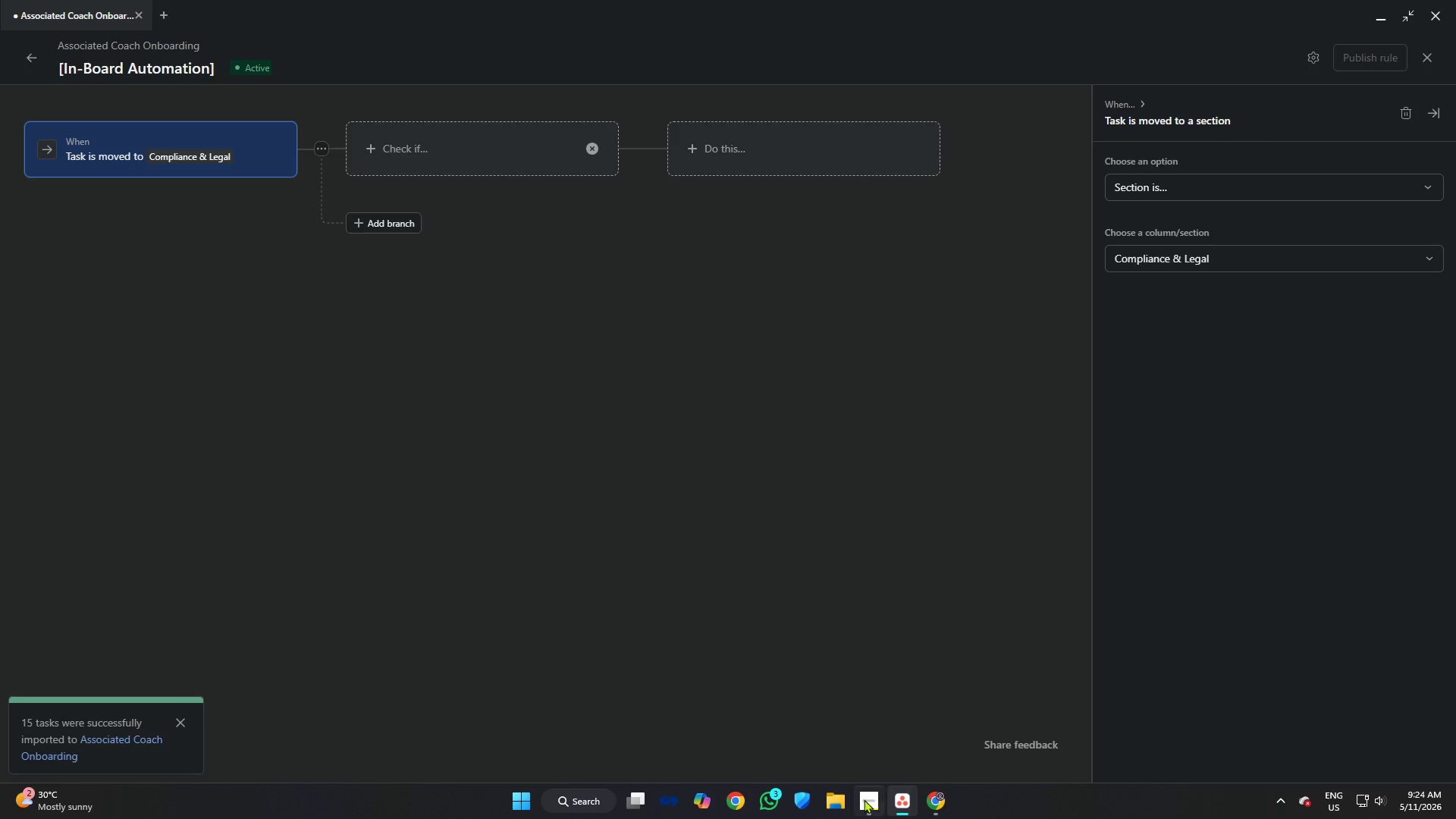 
left_click([860, 797])